 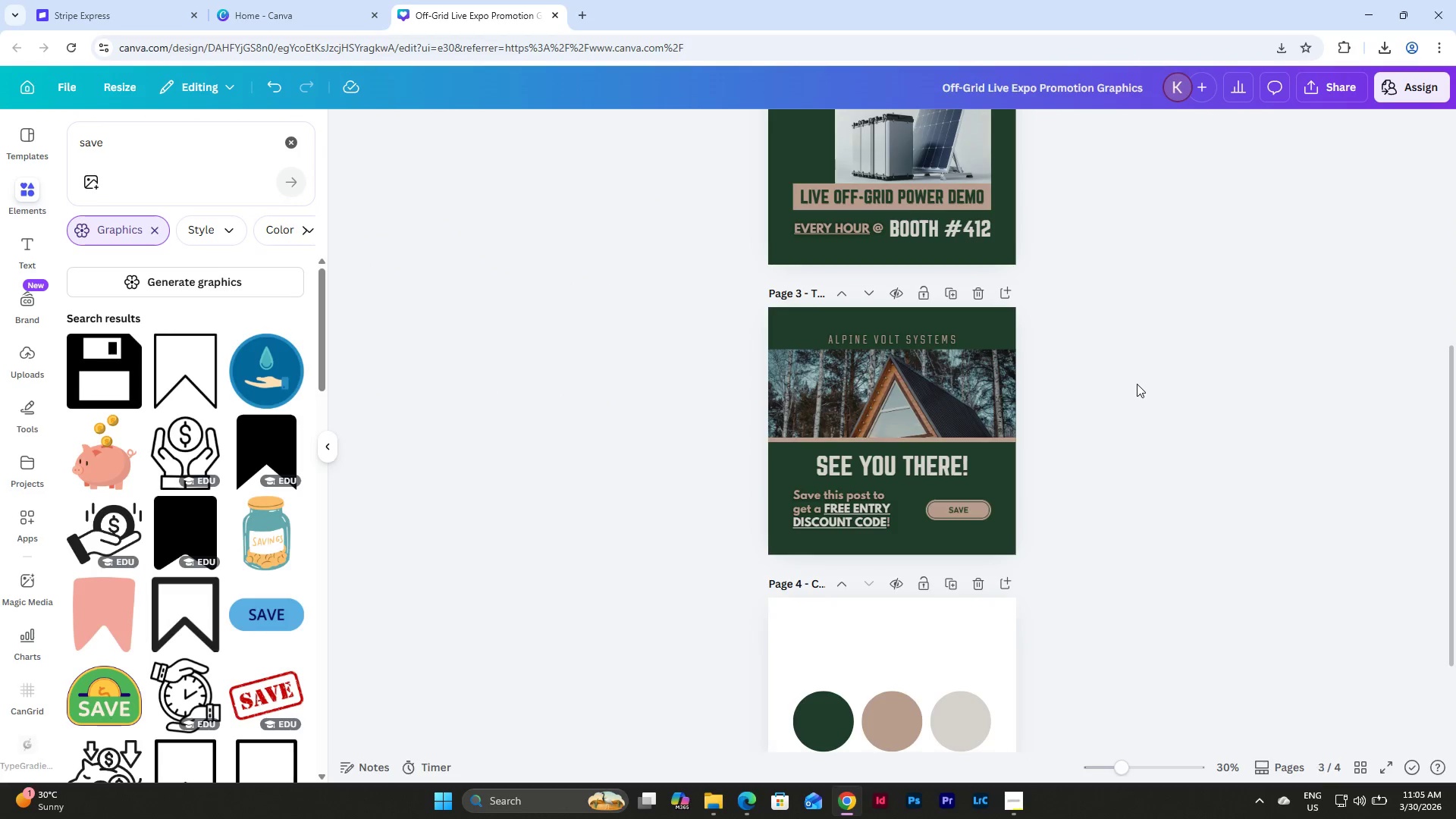 
scroll: coordinate [1145, 413], scroll_direction: up, amount: 4.0
 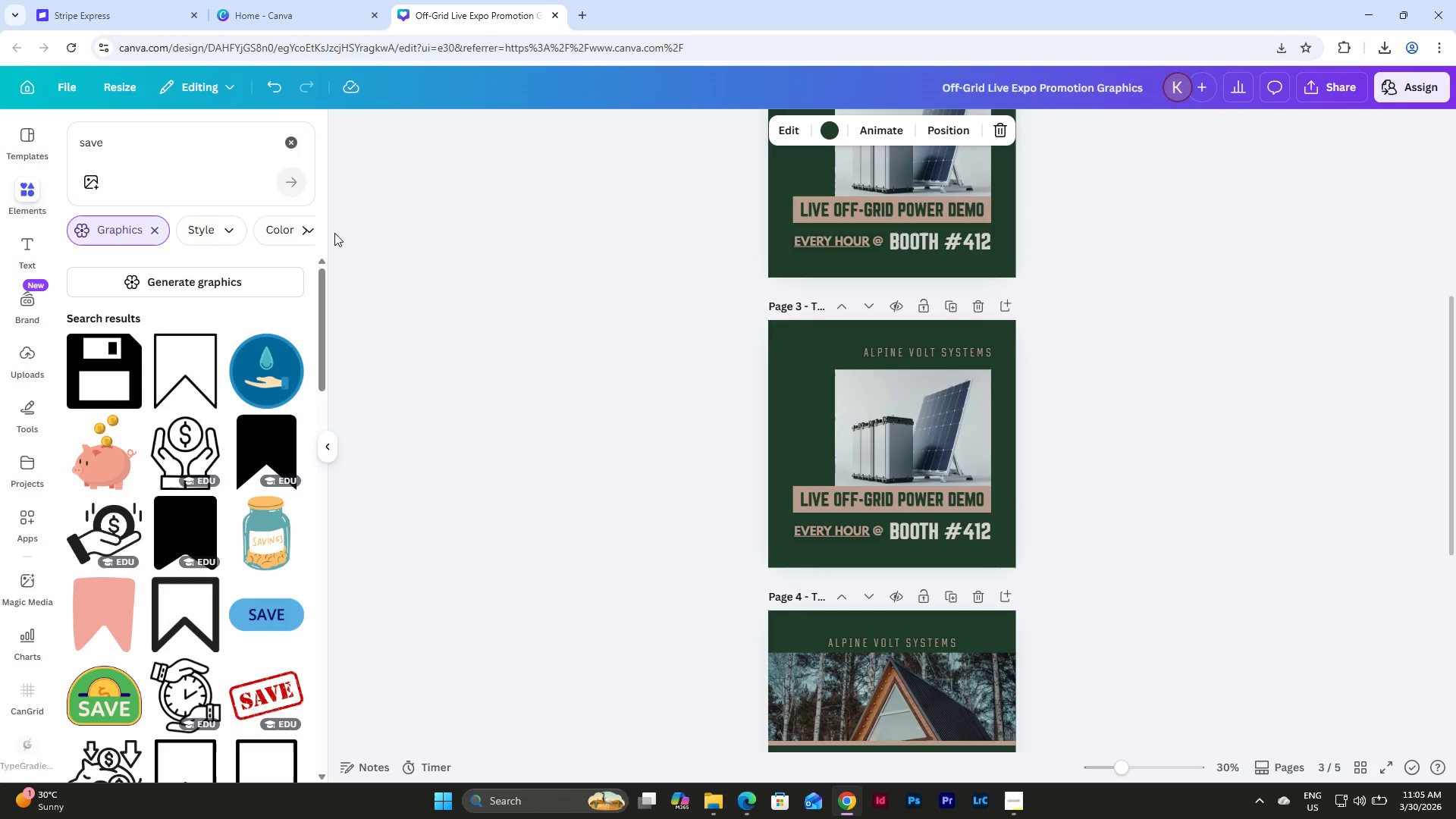 
left_click([140, 124])
 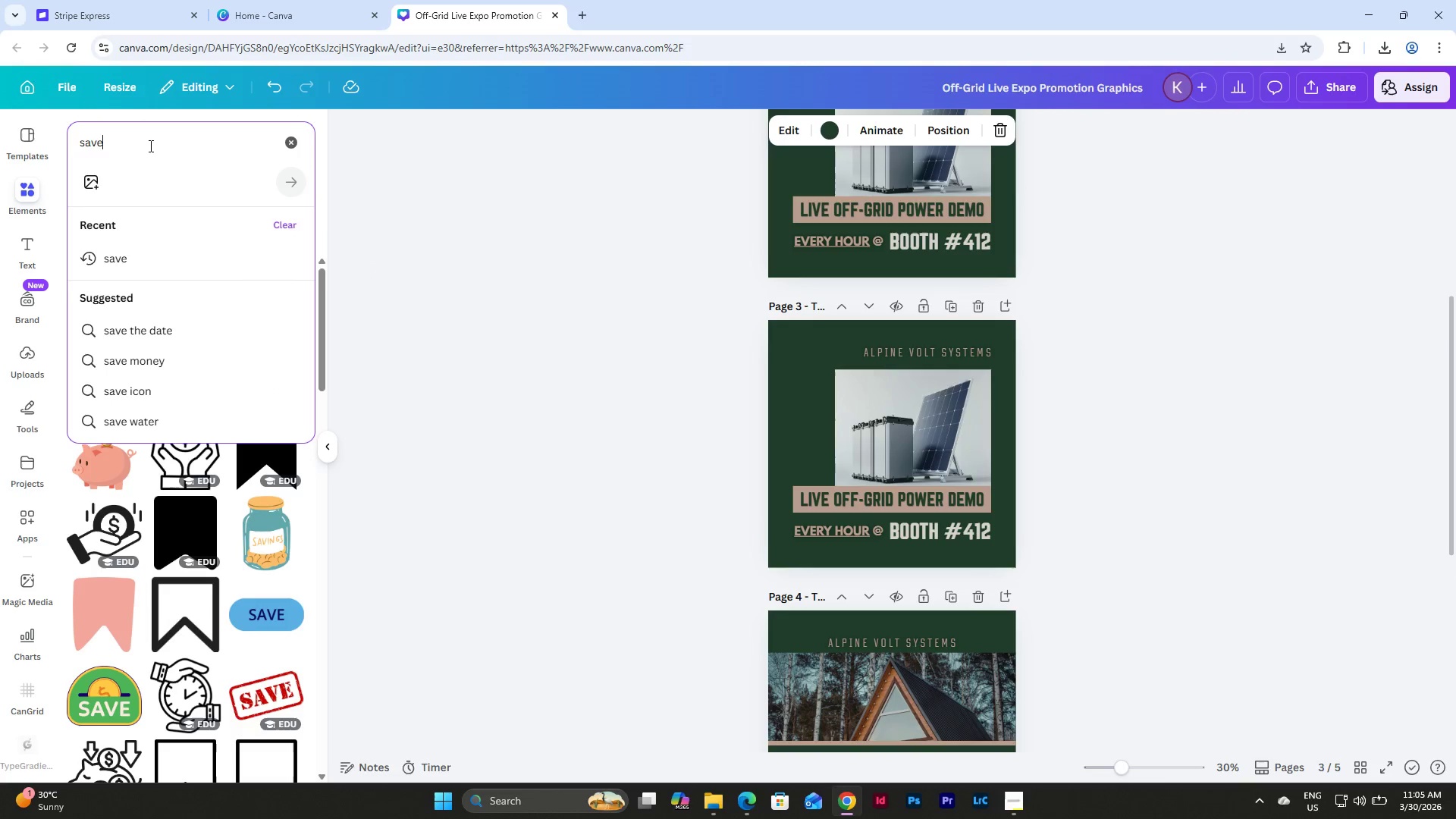 
left_click_drag(start_coordinate=[149, 146], to_coordinate=[0, 136])
 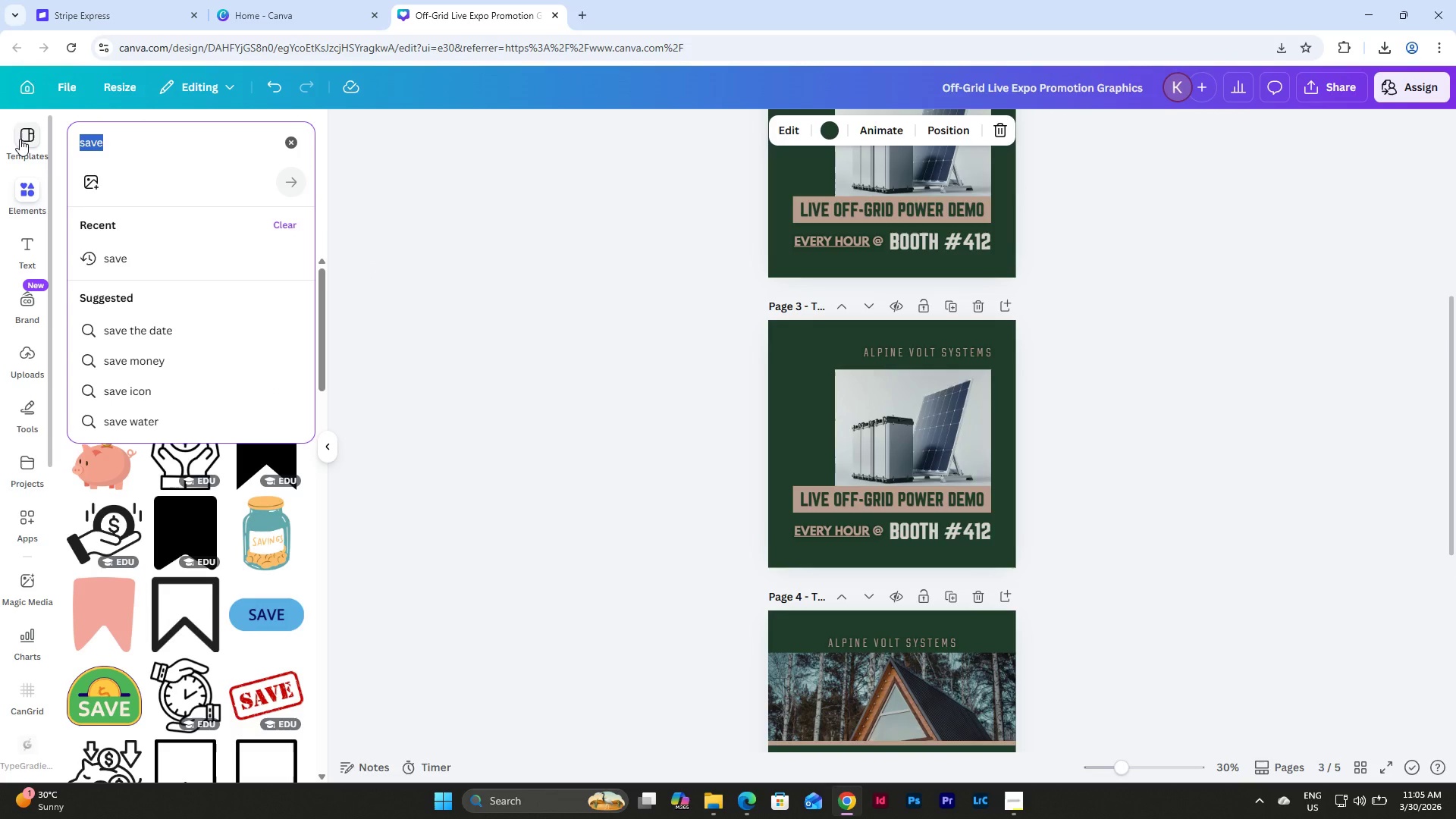 
type(forest)
 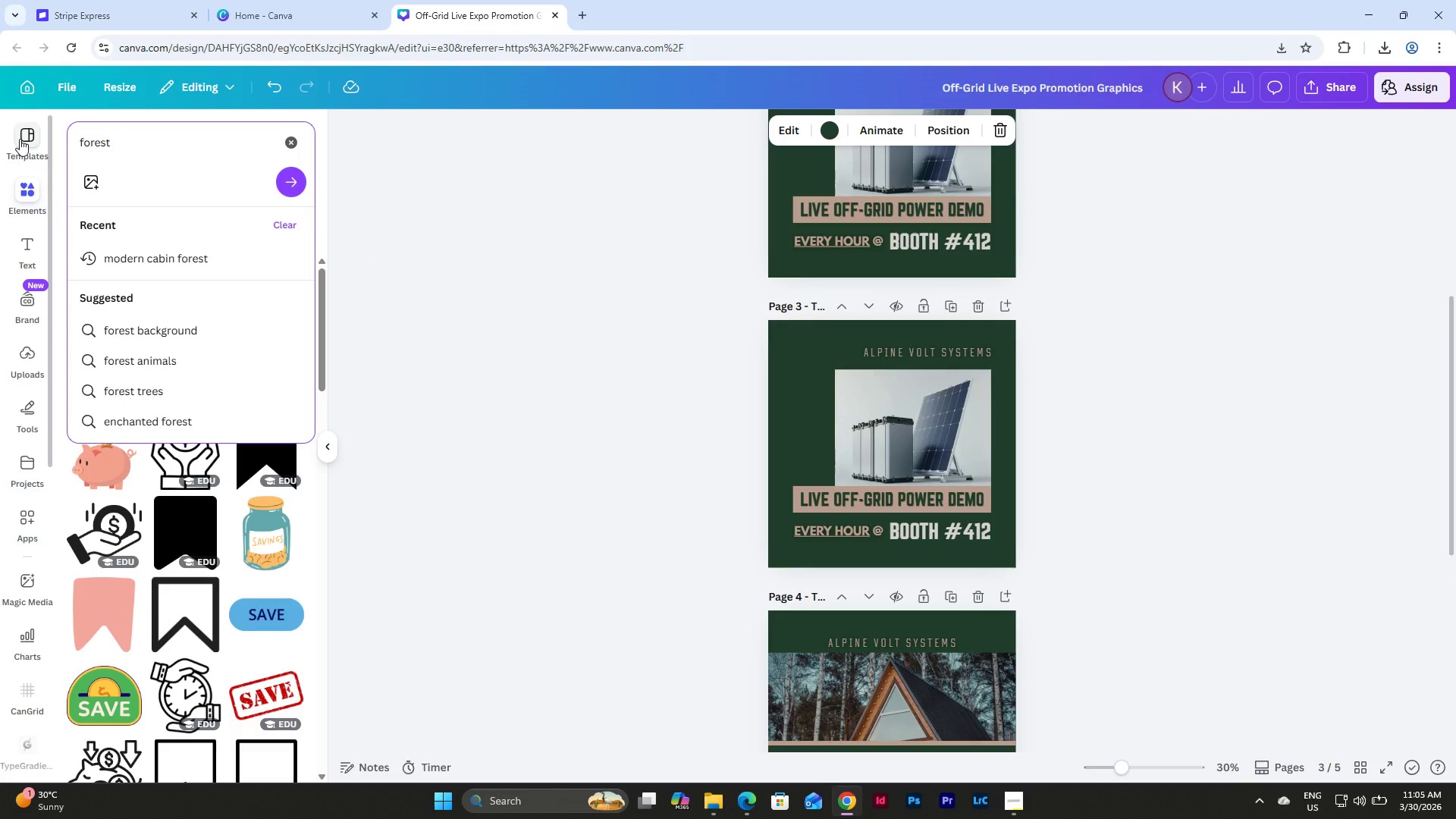 
hold_key(key=Backspace, duration=0.81)
 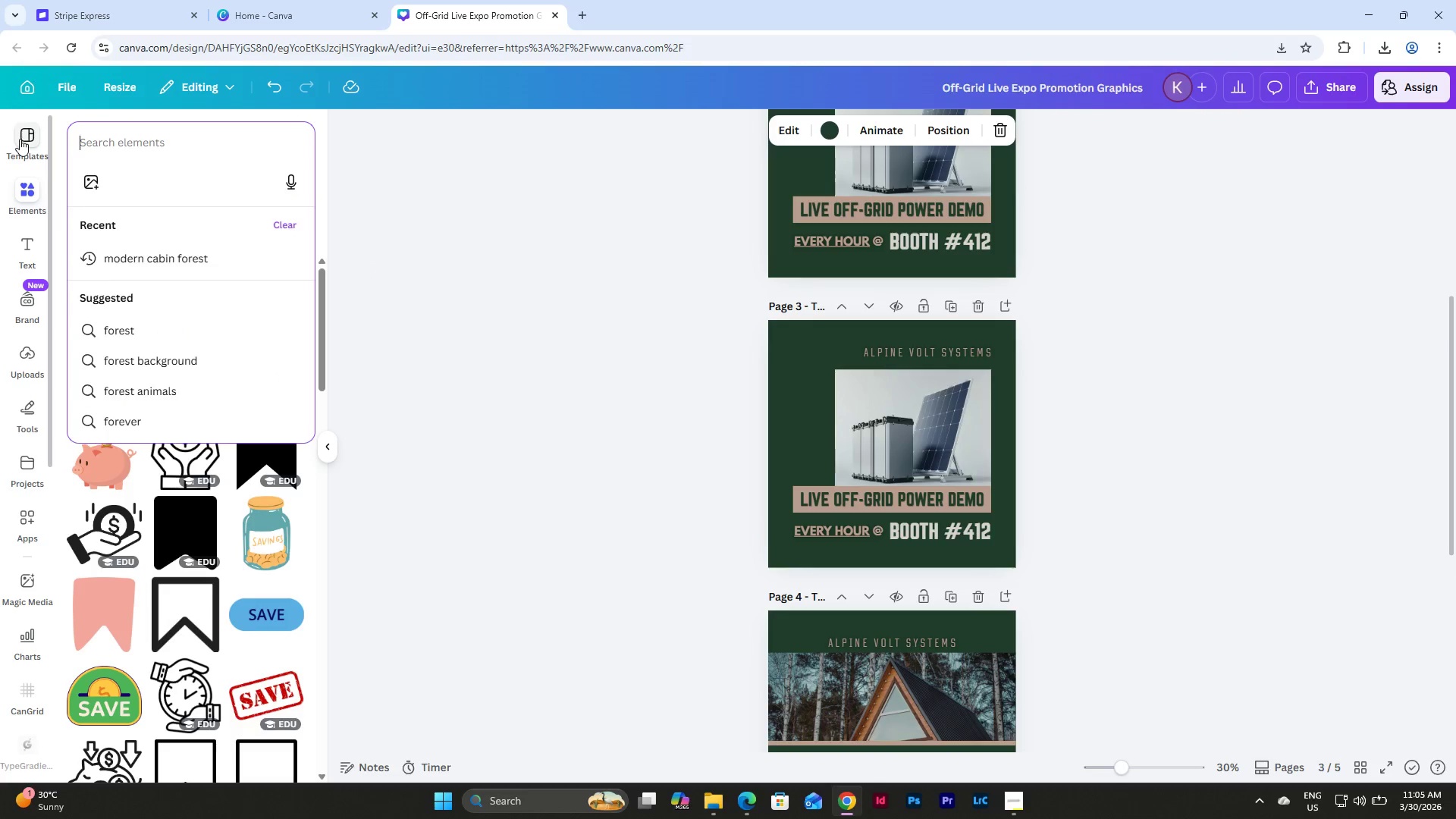 
key(Backspace)
type(remote forest)
 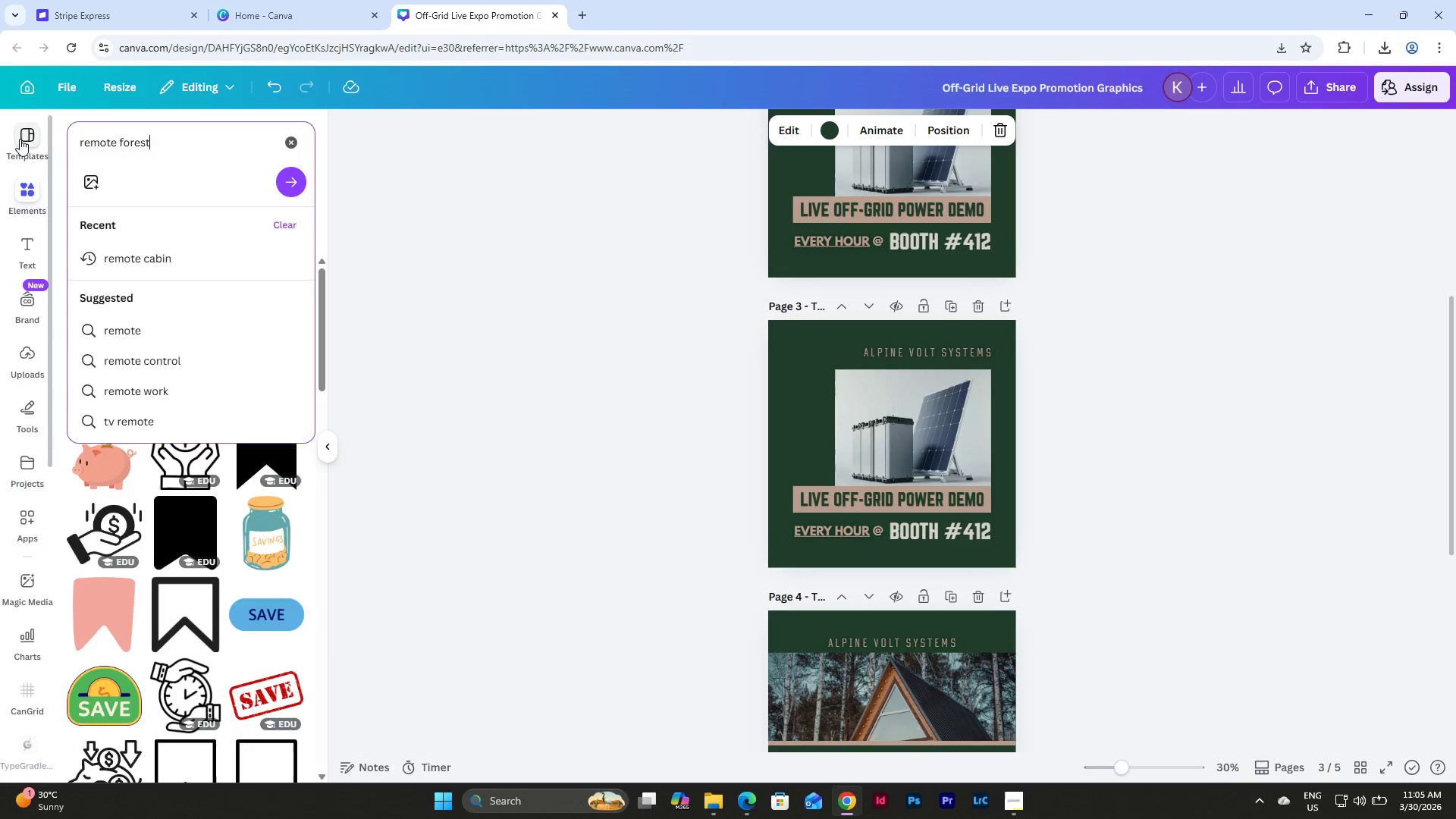 
key(Enter)
 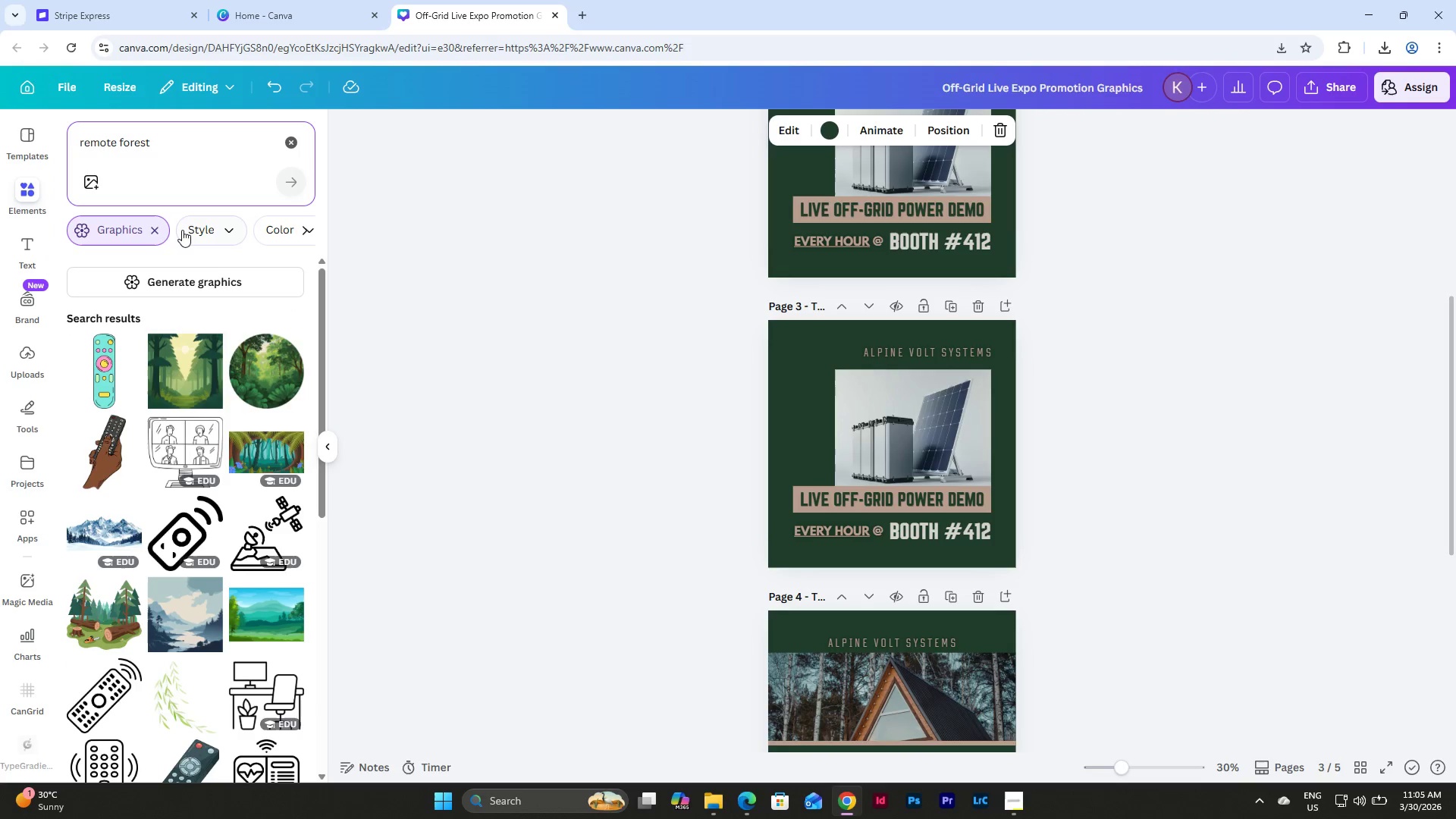 
left_click([152, 229])
 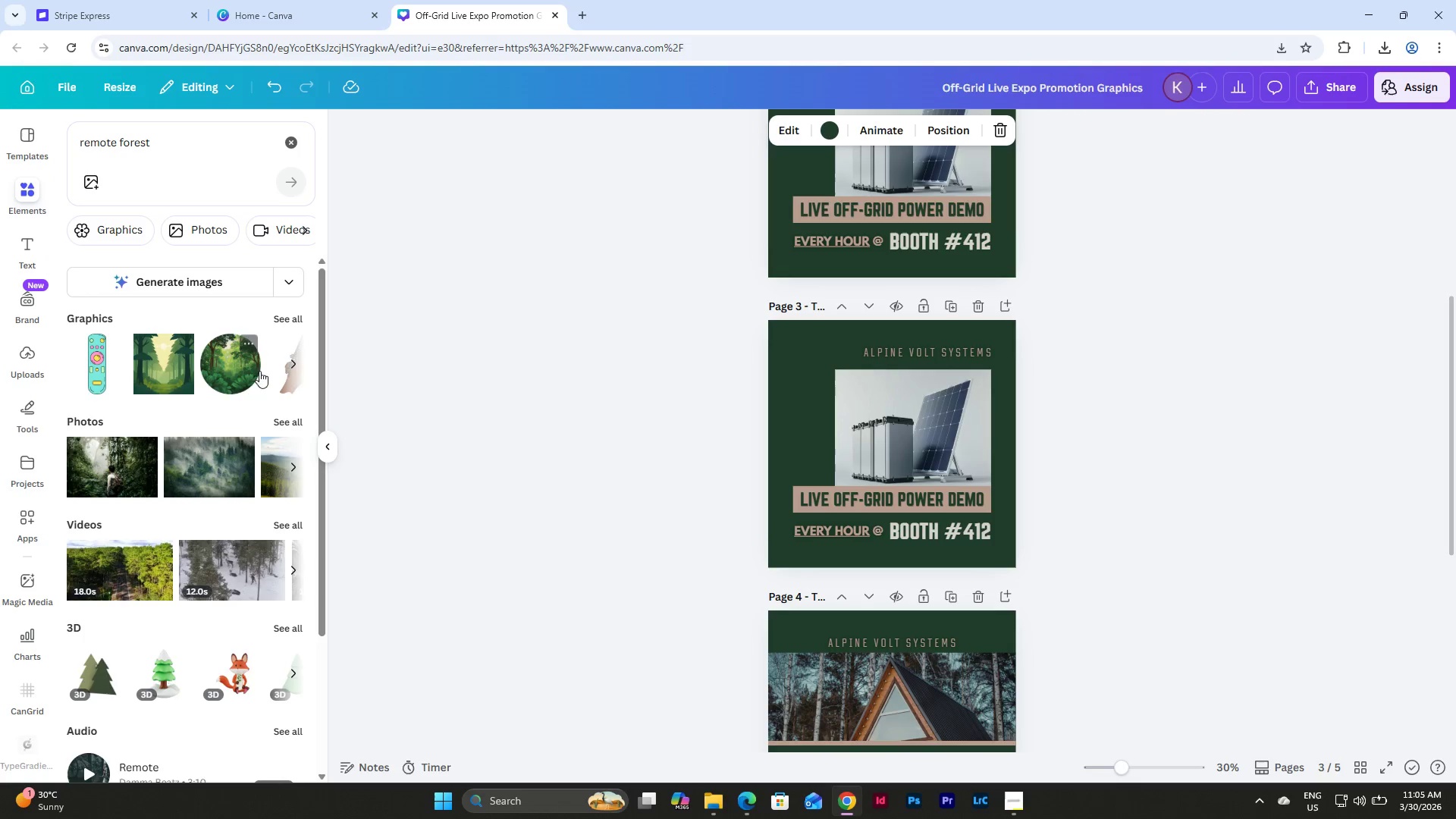 
left_click([293, 419])
 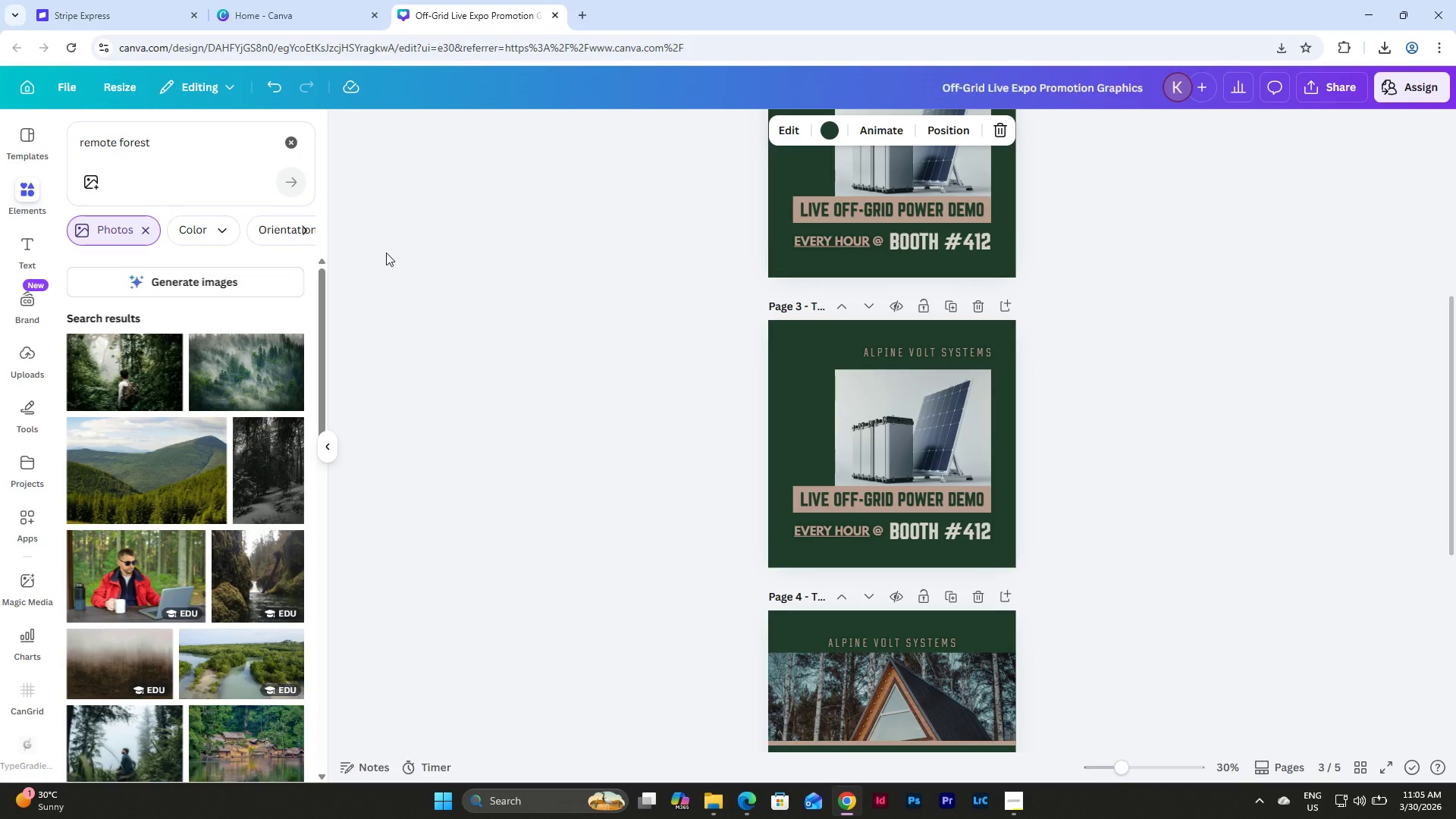 
scroll: coordinate [386, 253], scroll_direction: down, amount: 2.0
 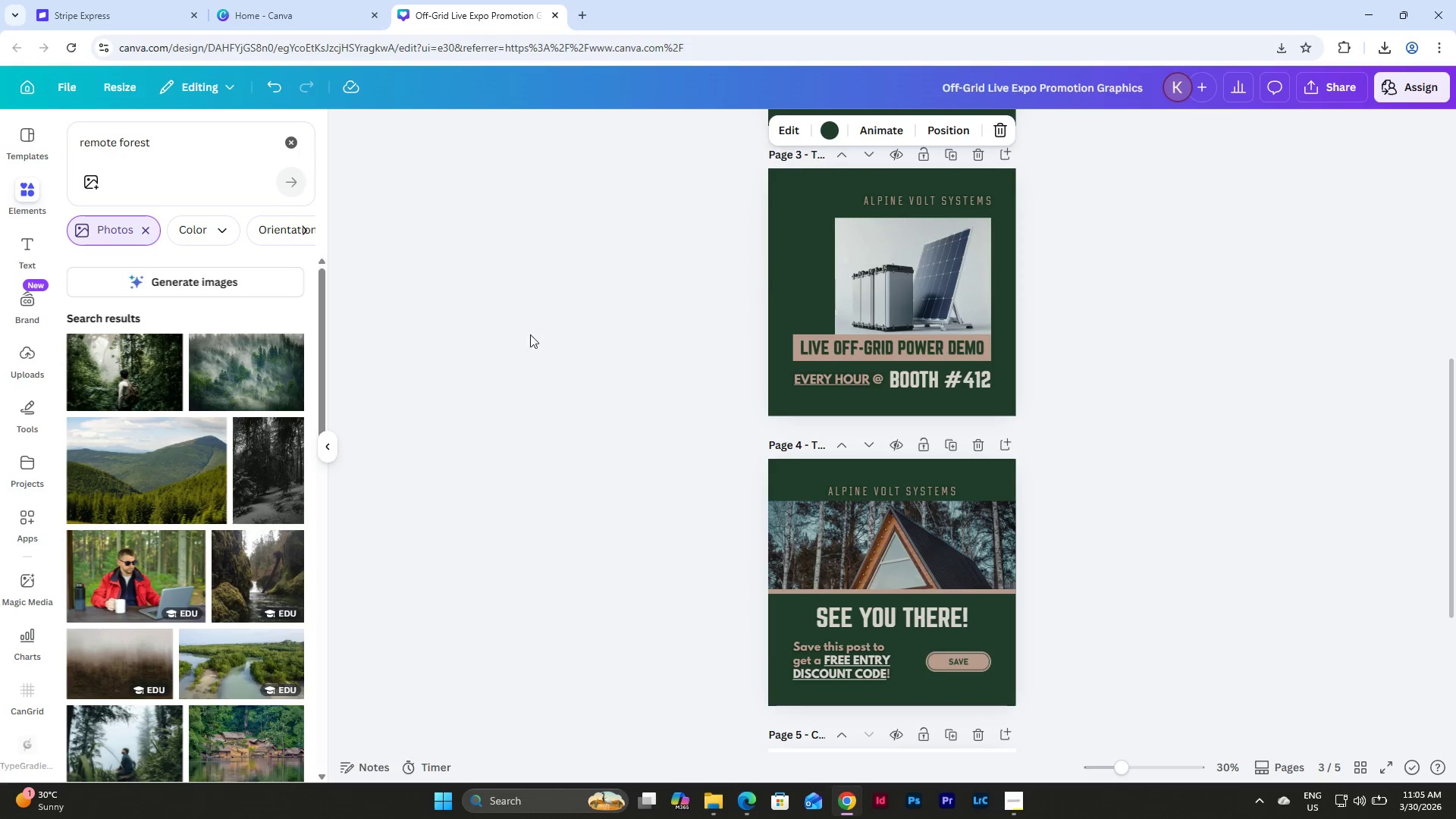 
scroll: coordinate [615, 369], scroll_direction: up, amount: 1.0
 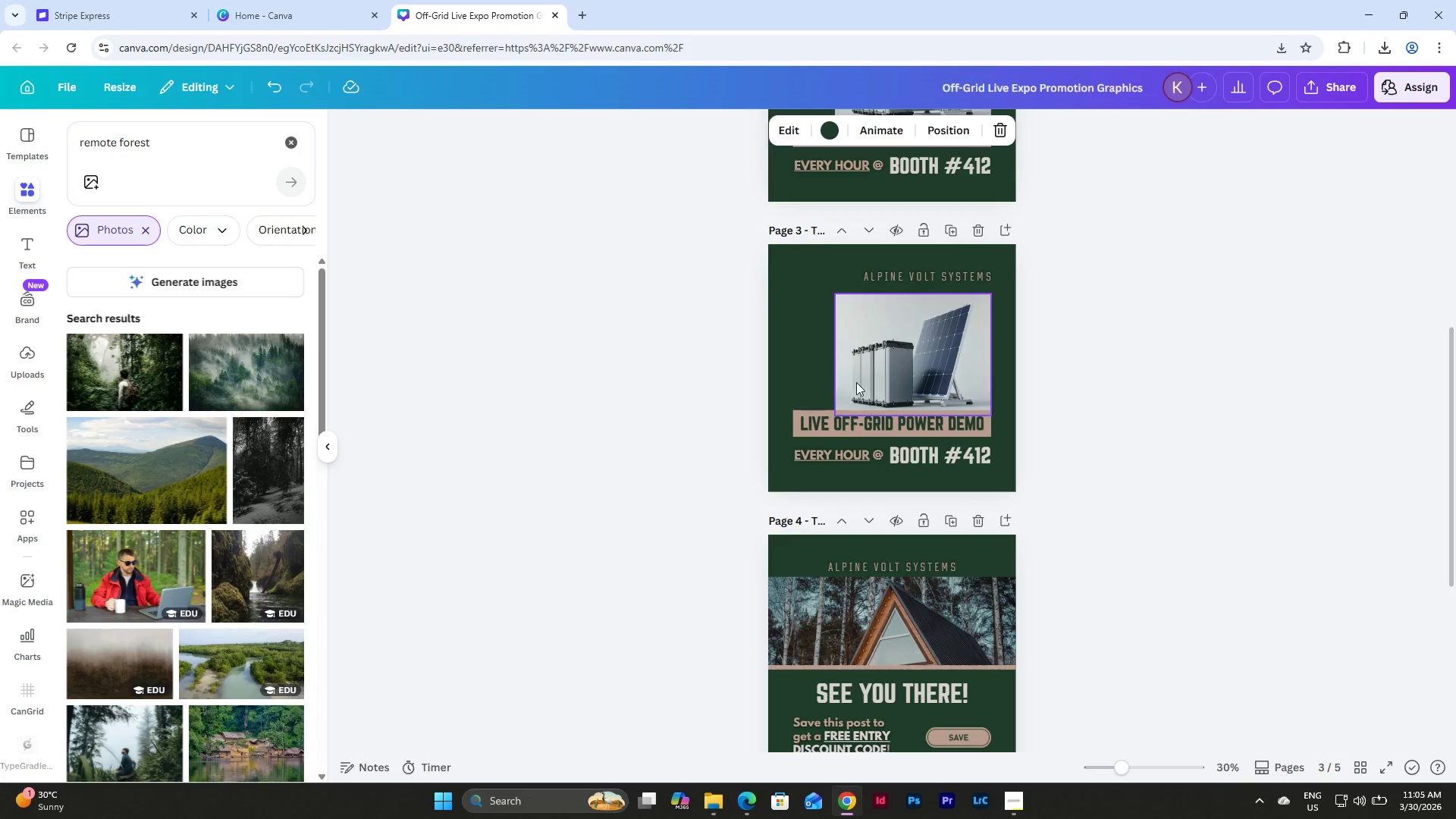 
left_click([878, 361])
 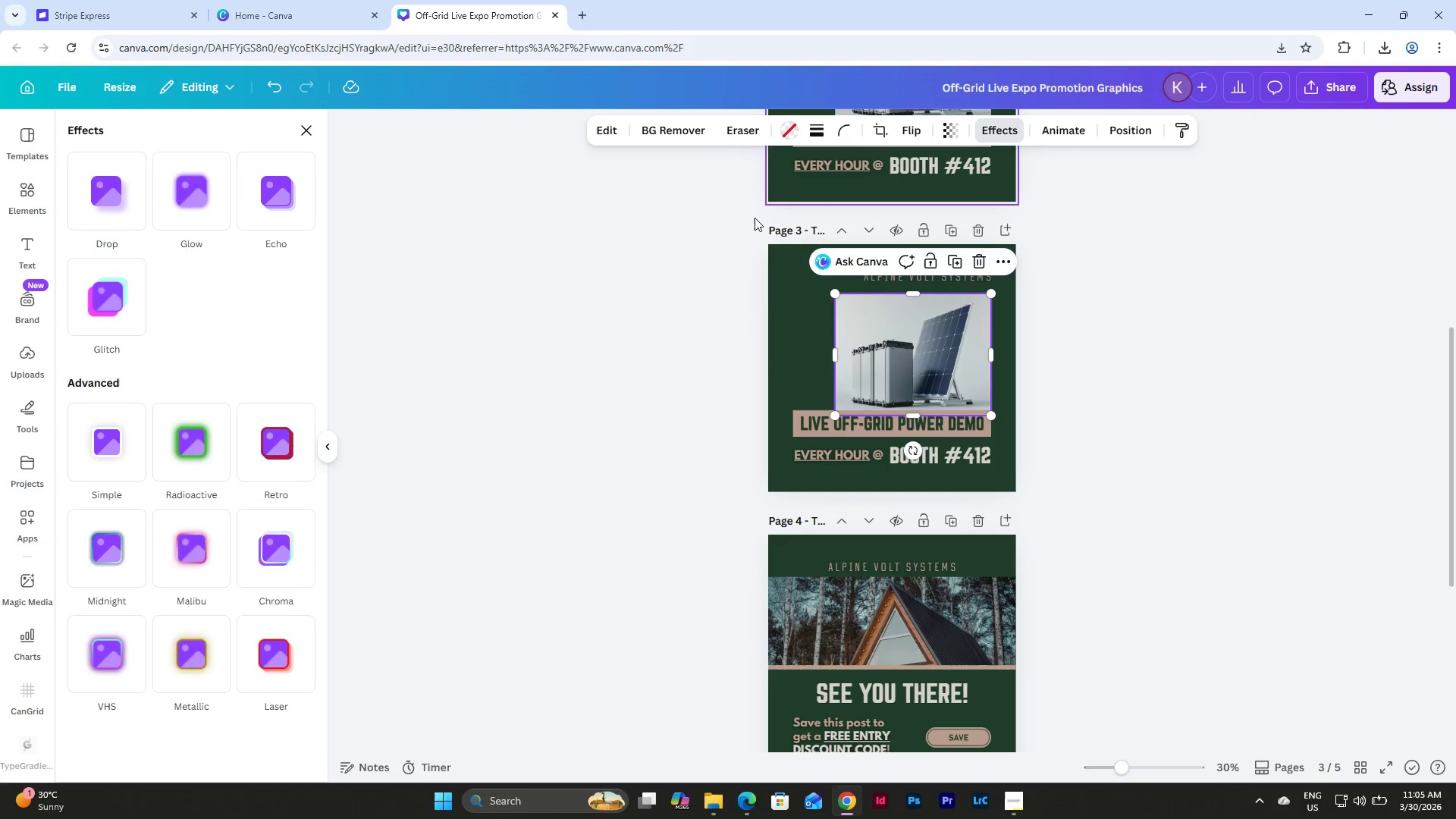 
left_click([278, 198])
 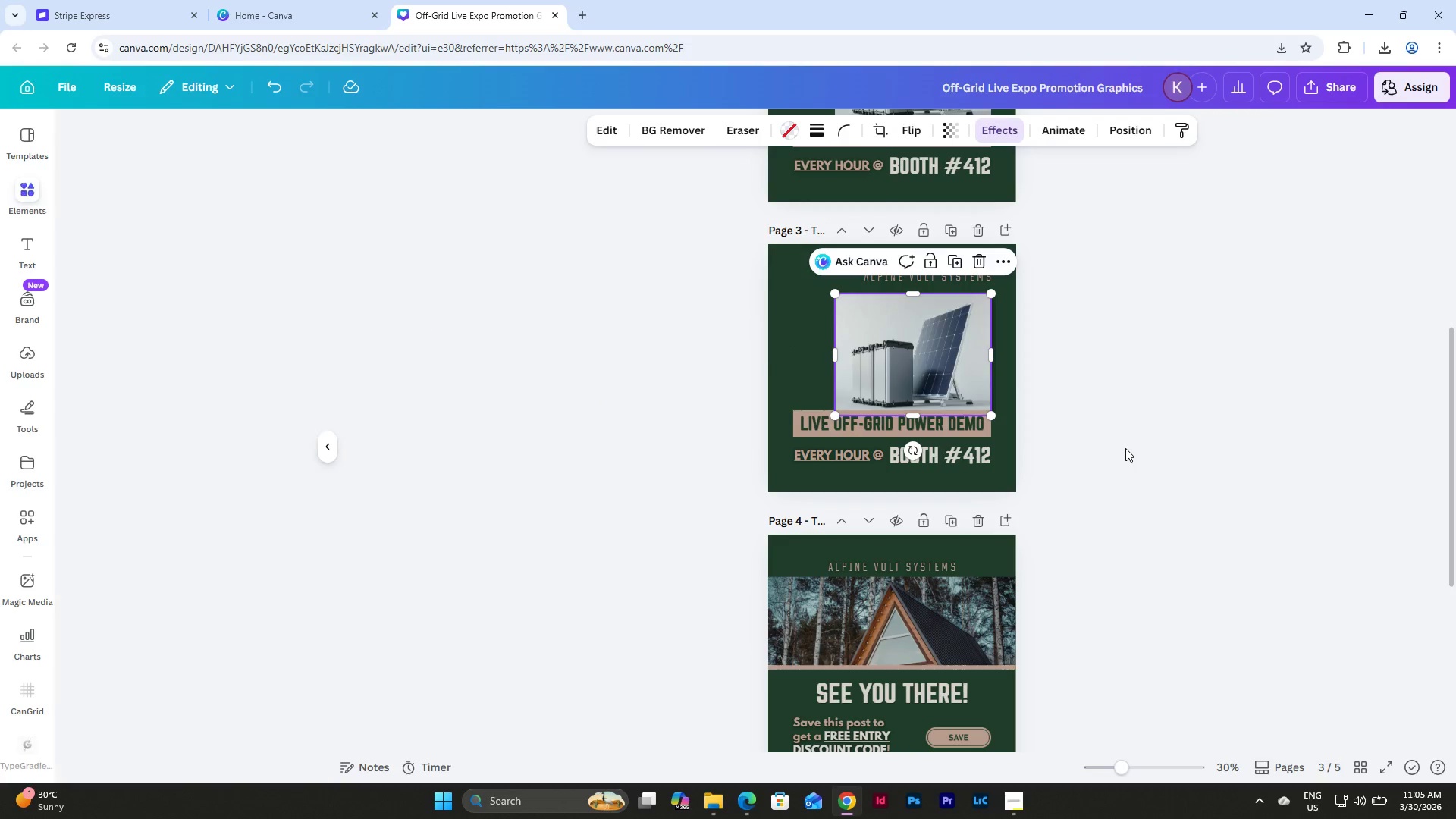 
double_click([1125, 448])
 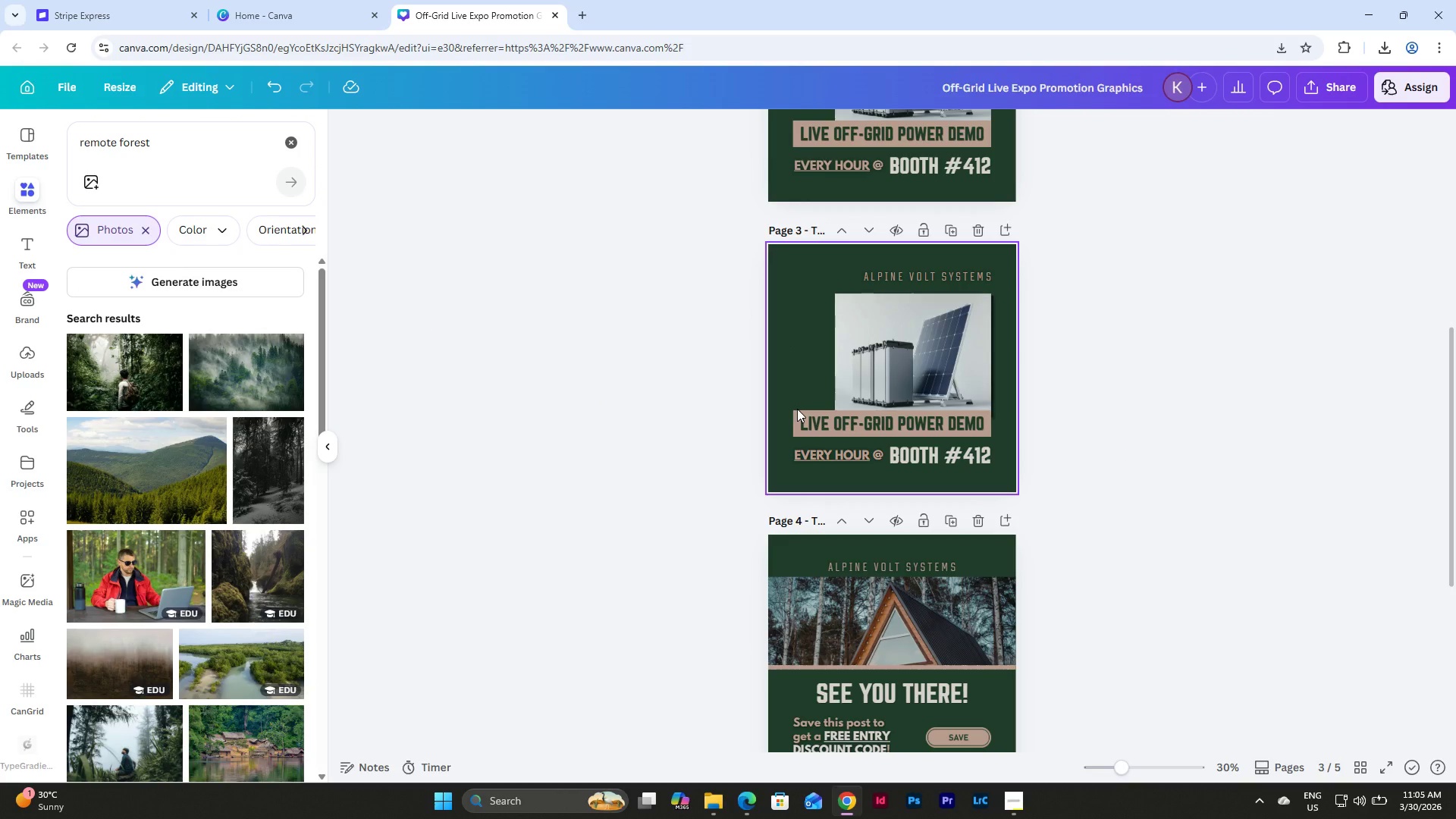 
left_click([799, 410])
 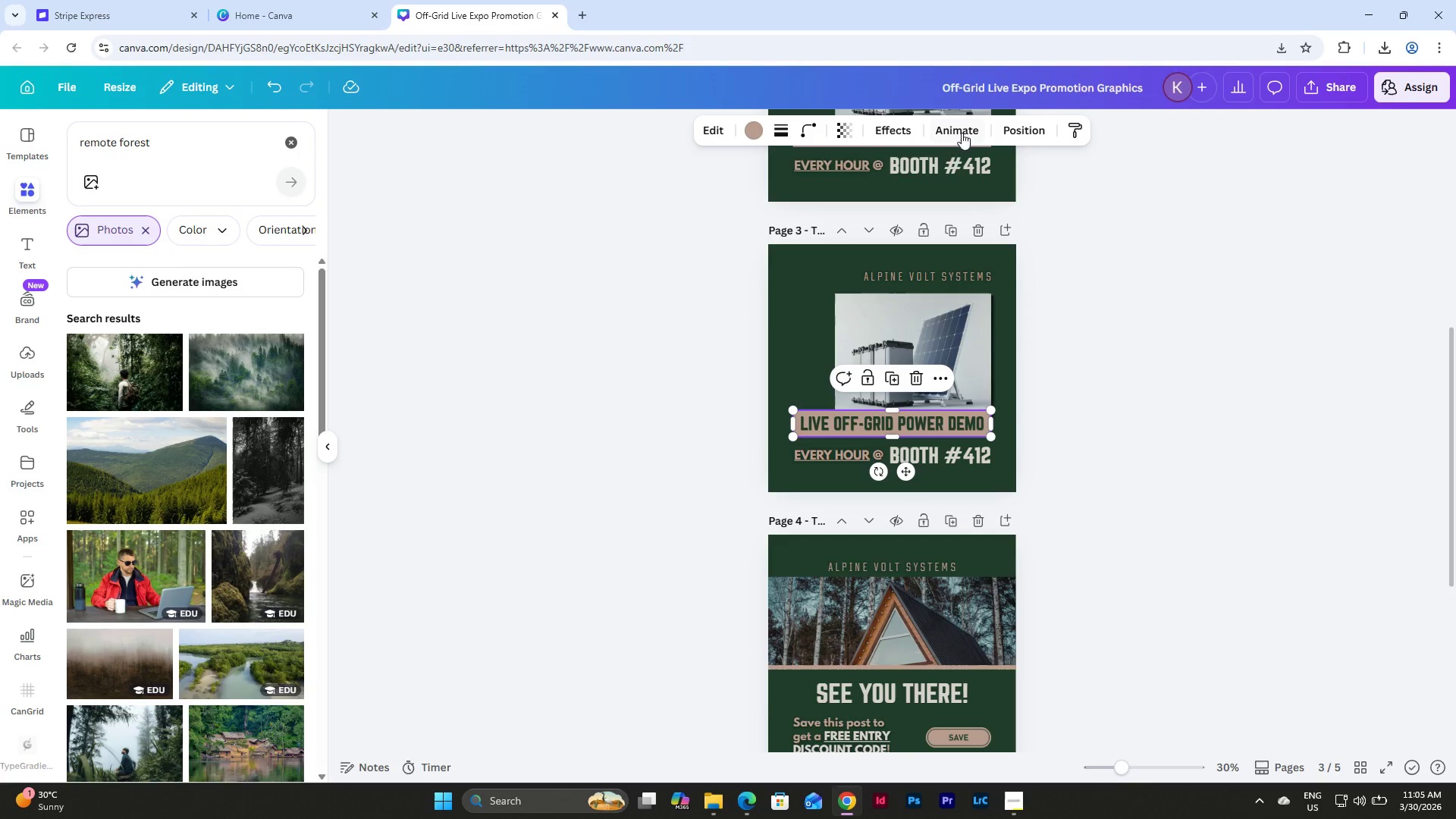 
left_click([890, 129])
 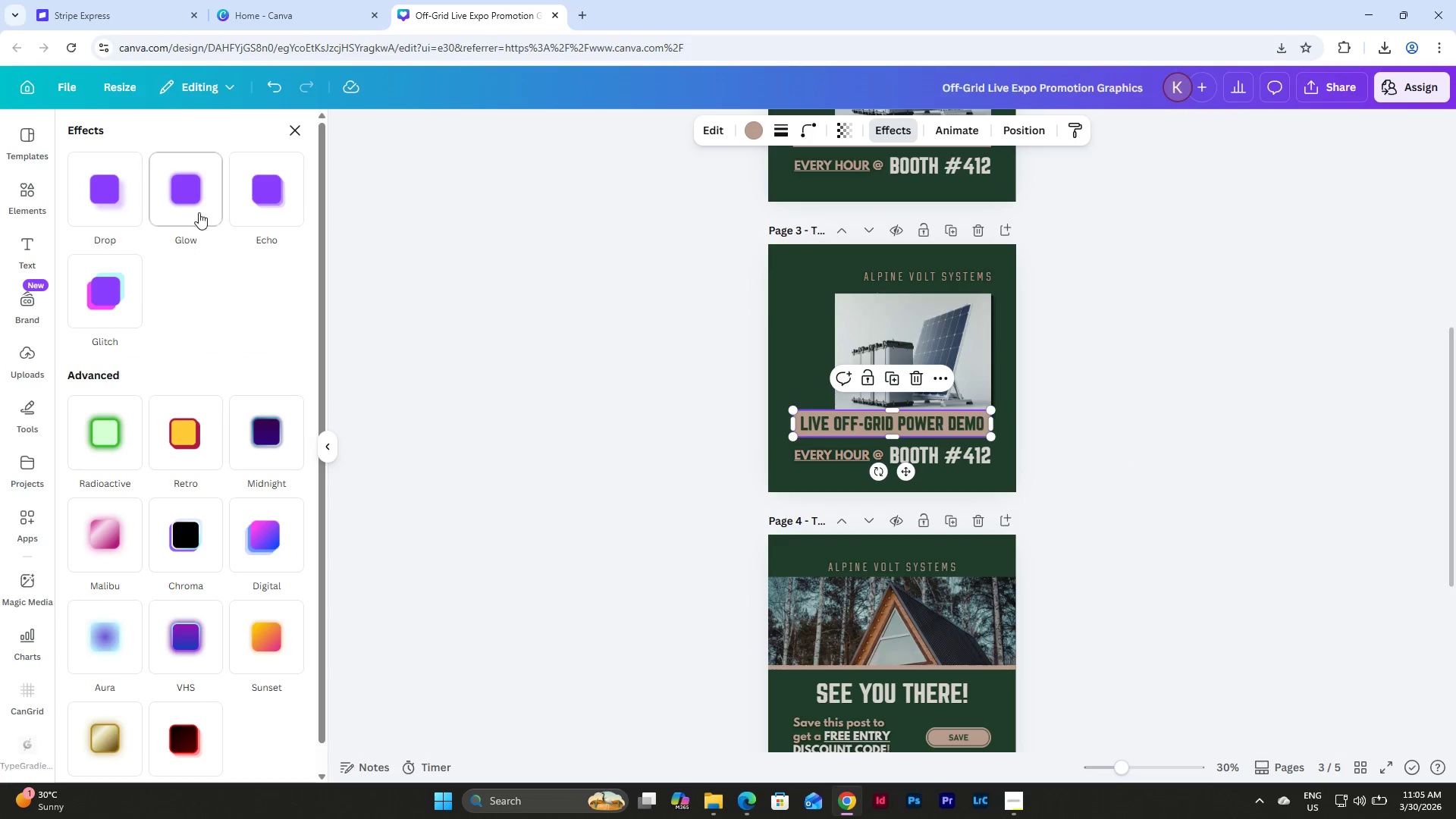 
left_click([255, 192])
 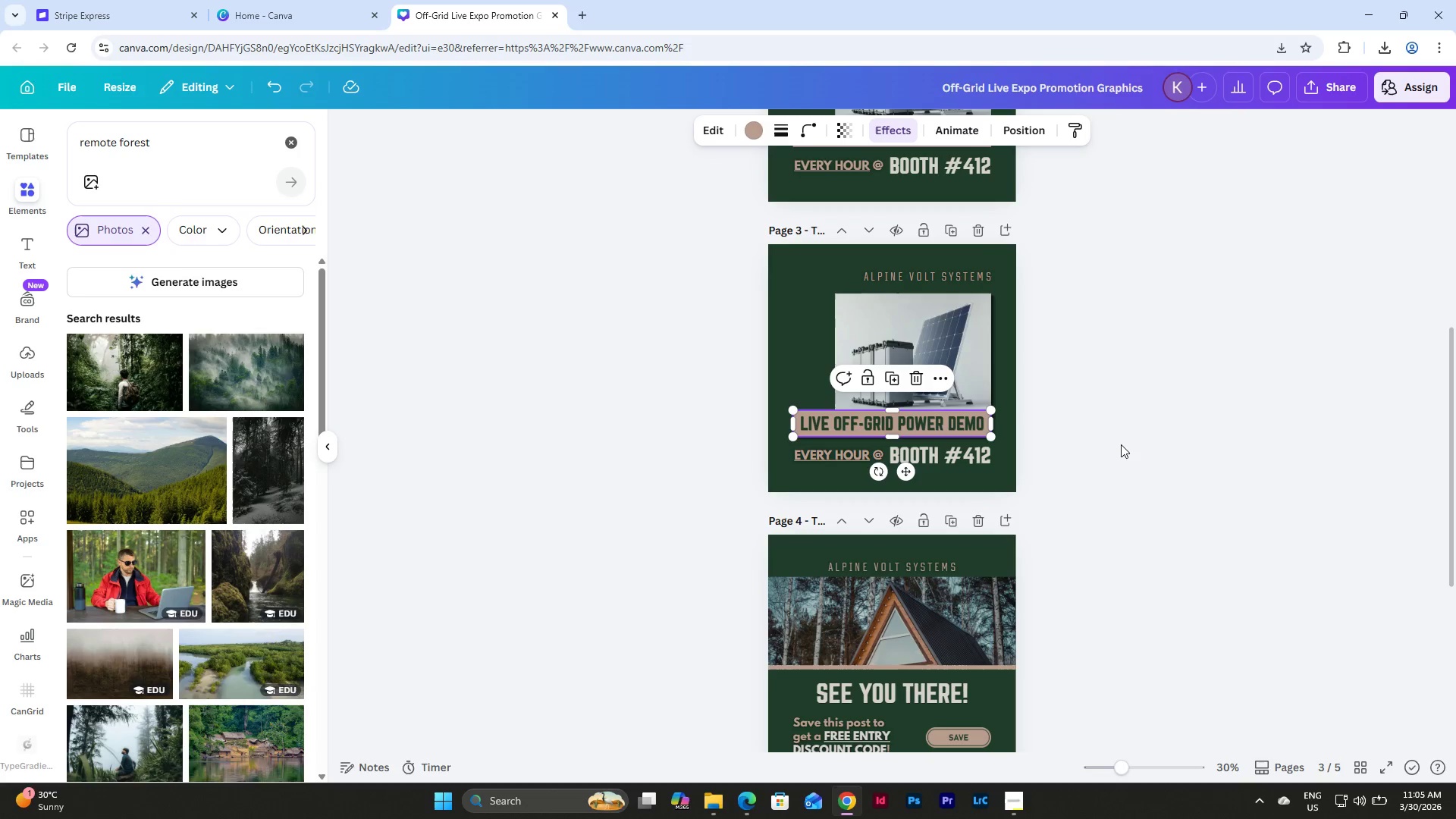 
double_click([1121, 444])
 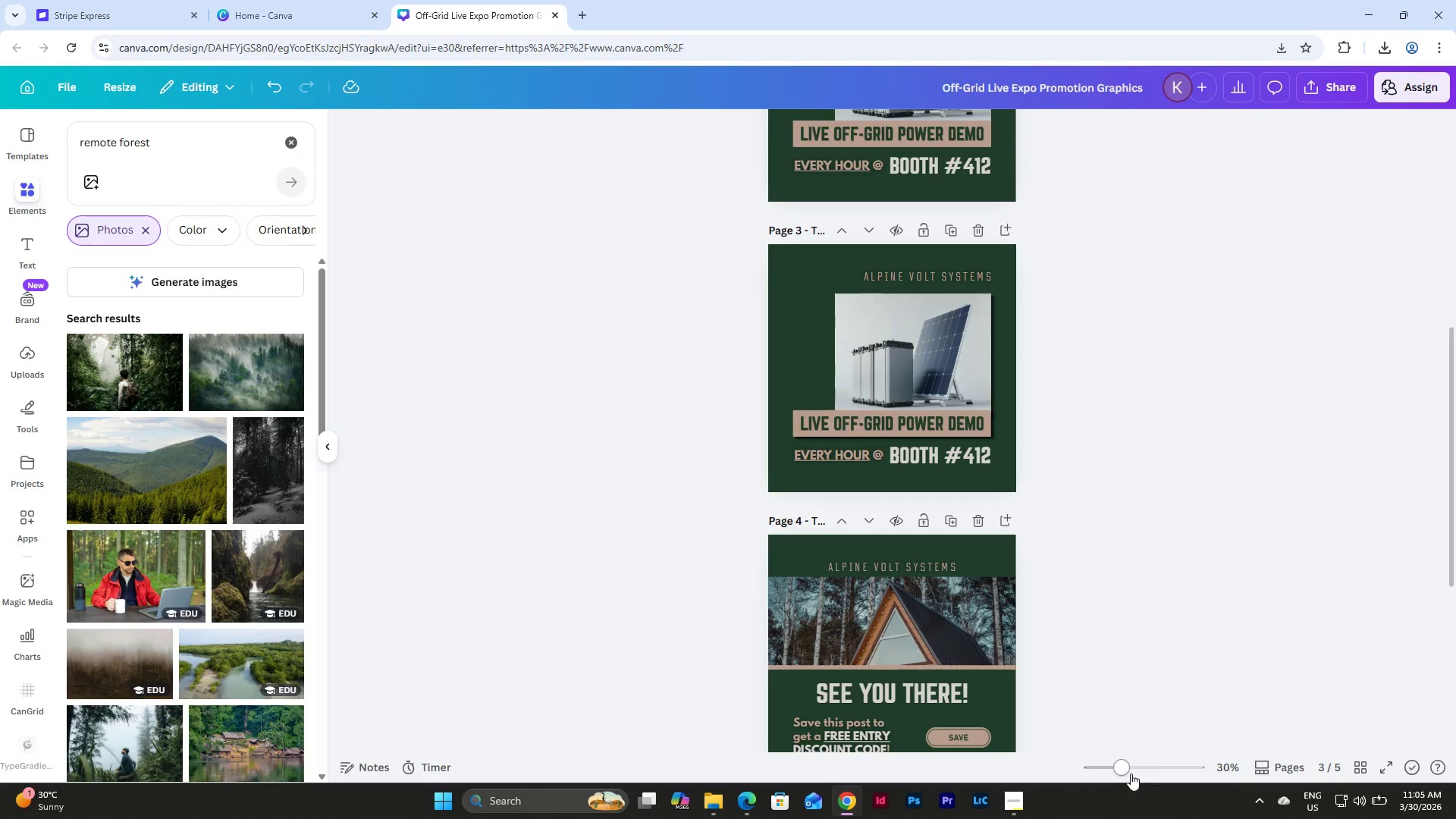 
left_click_drag(start_coordinate=[1125, 770], to_coordinate=[1147, 750])
 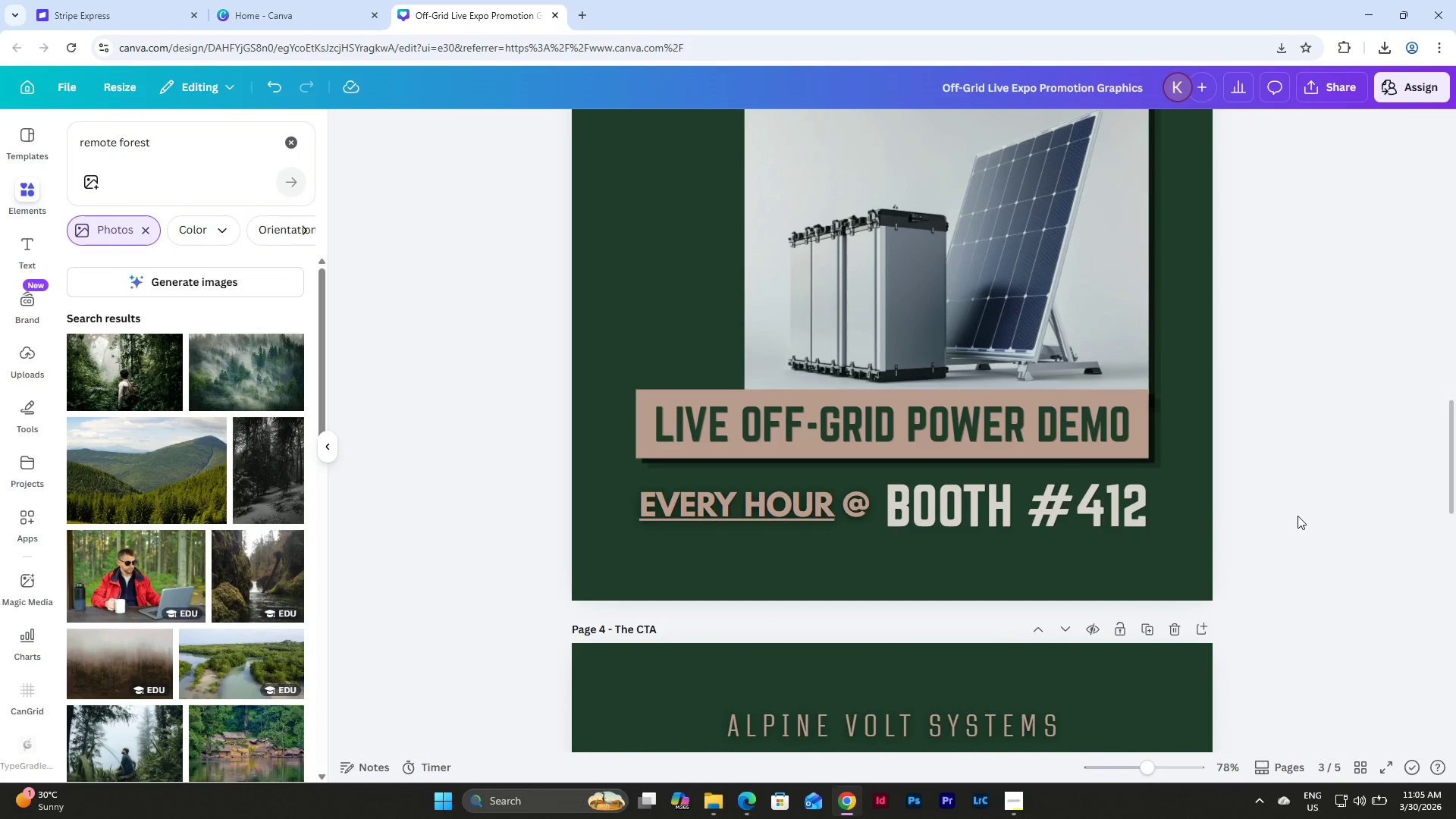 
key(Control+Z)
 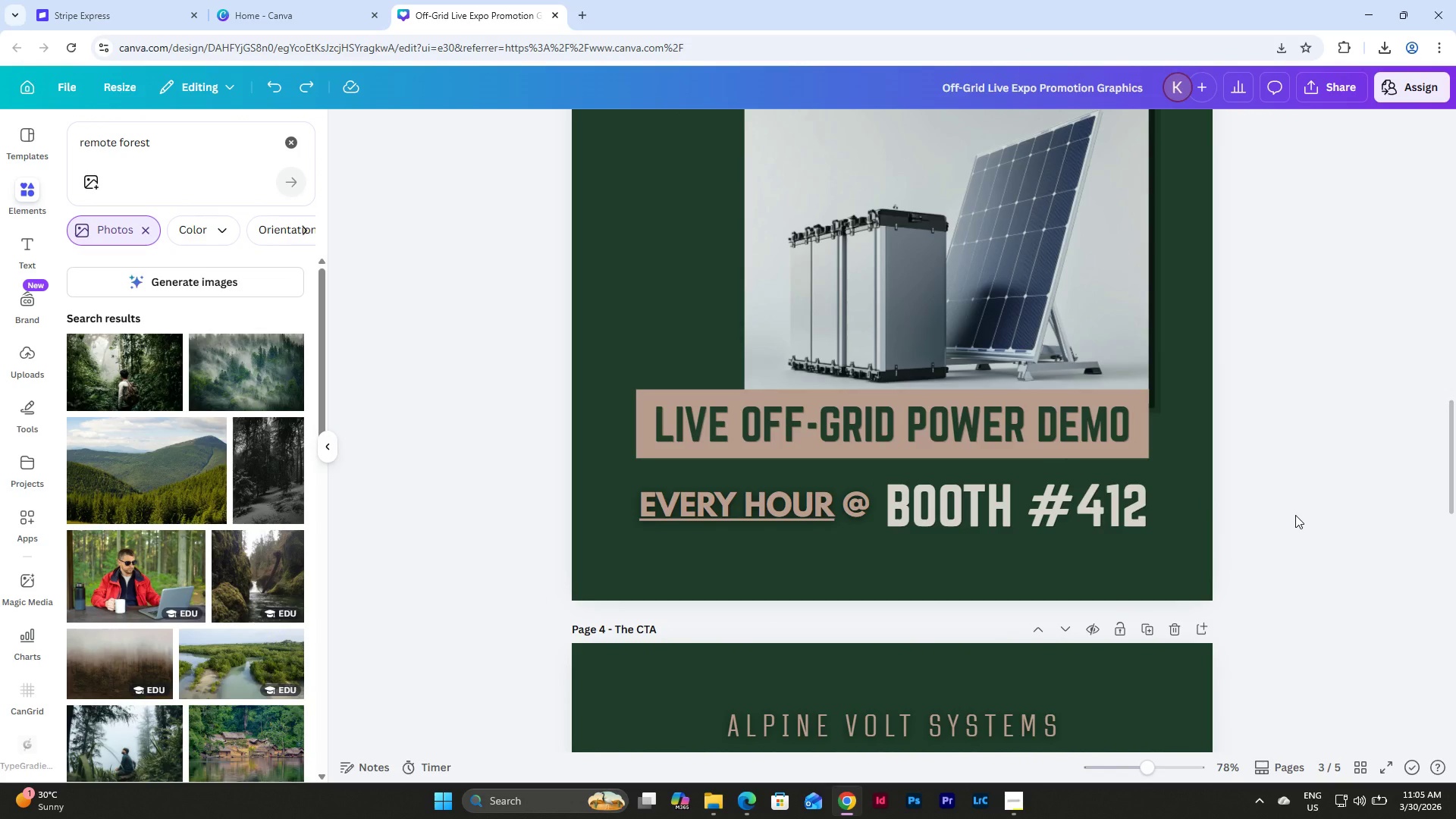 
key(Control+Z)
 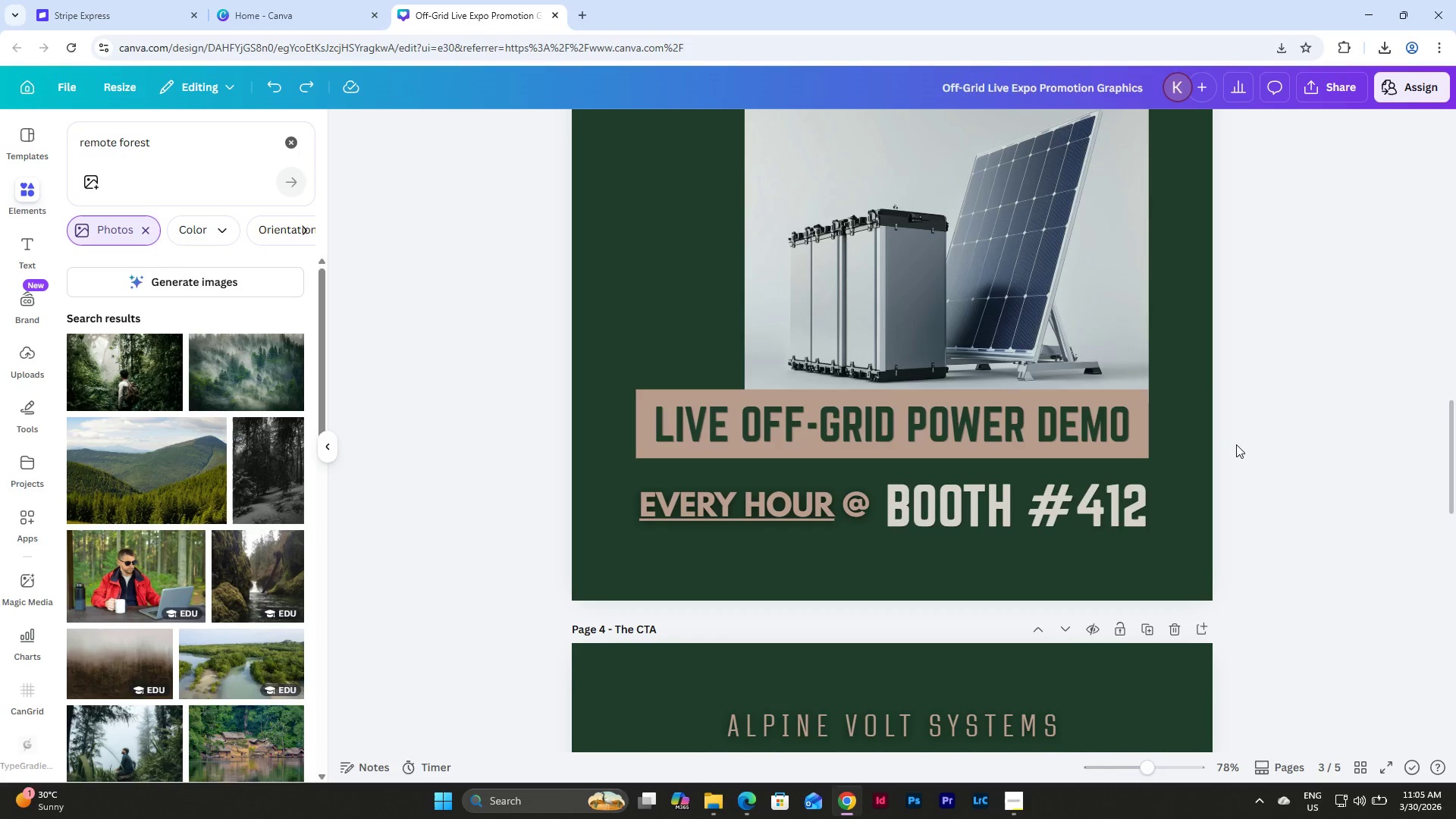 
left_click_drag(start_coordinate=[1138, 758], to_coordinate=[1121, 751])
 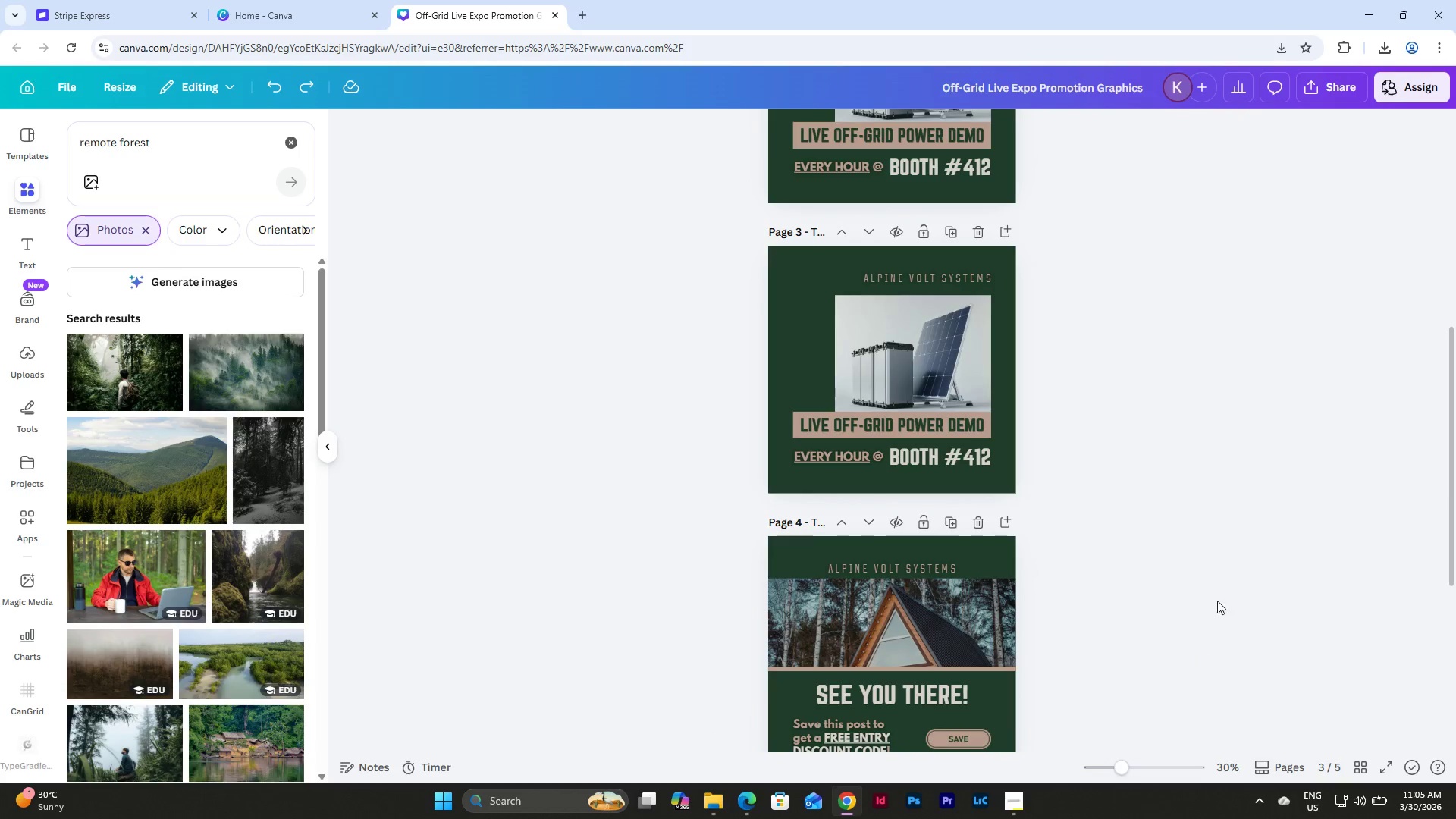 
left_click([1221, 569])
 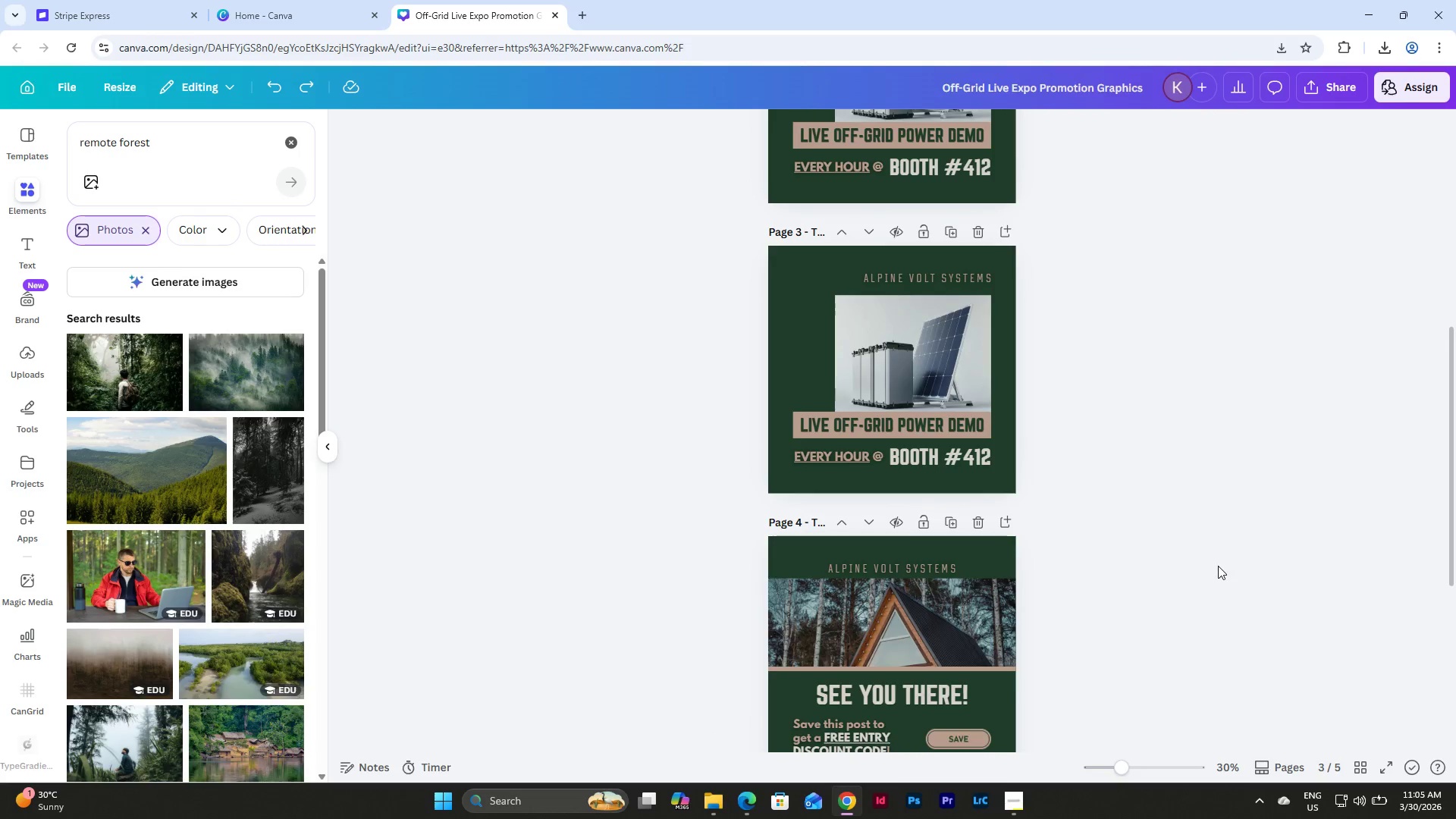 
scroll: coordinate [1218, 566], scroll_direction: up, amount: 4.0
 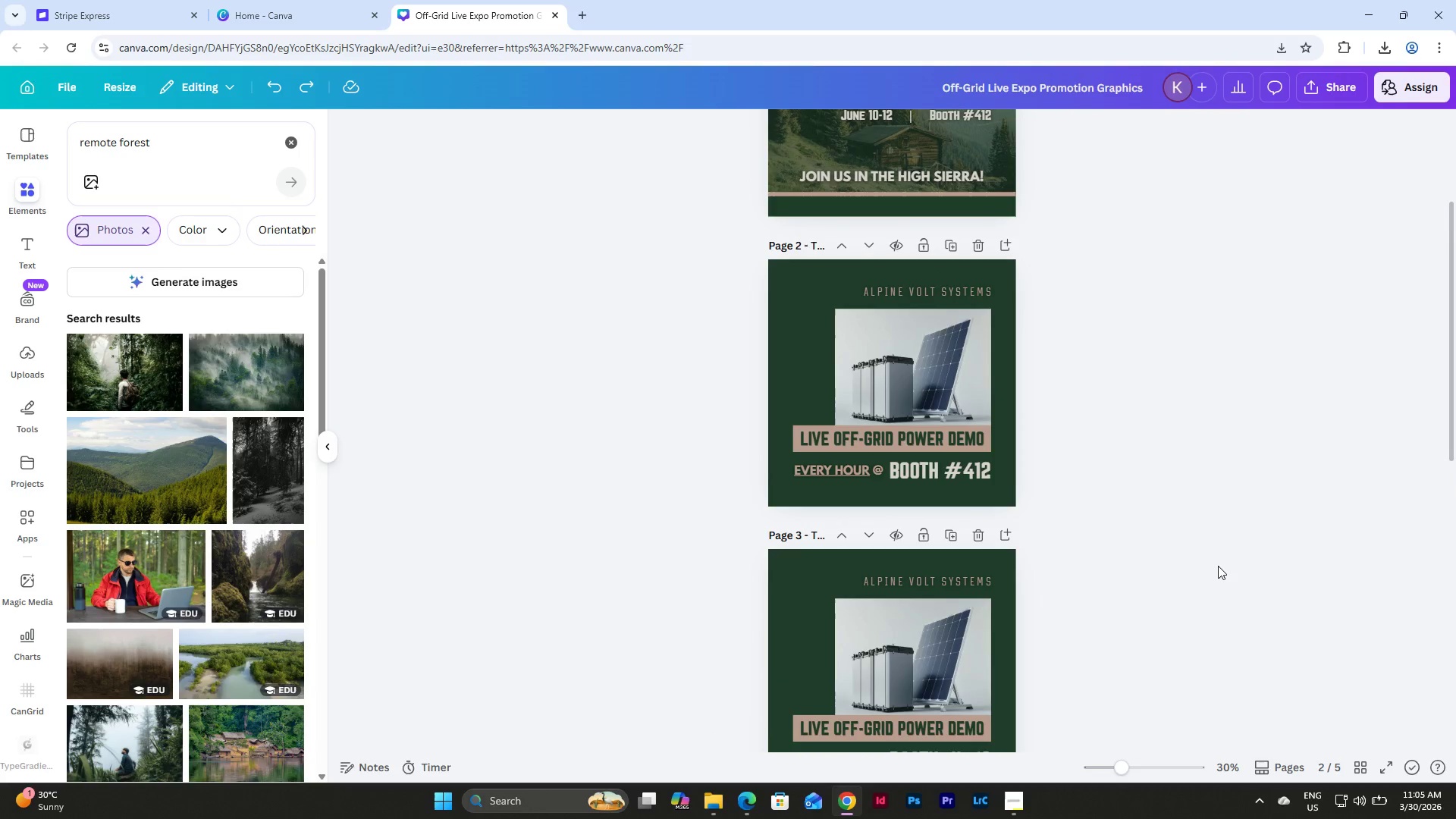 
scroll: coordinate [1218, 566], scroll_direction: down, amount: 2.0
 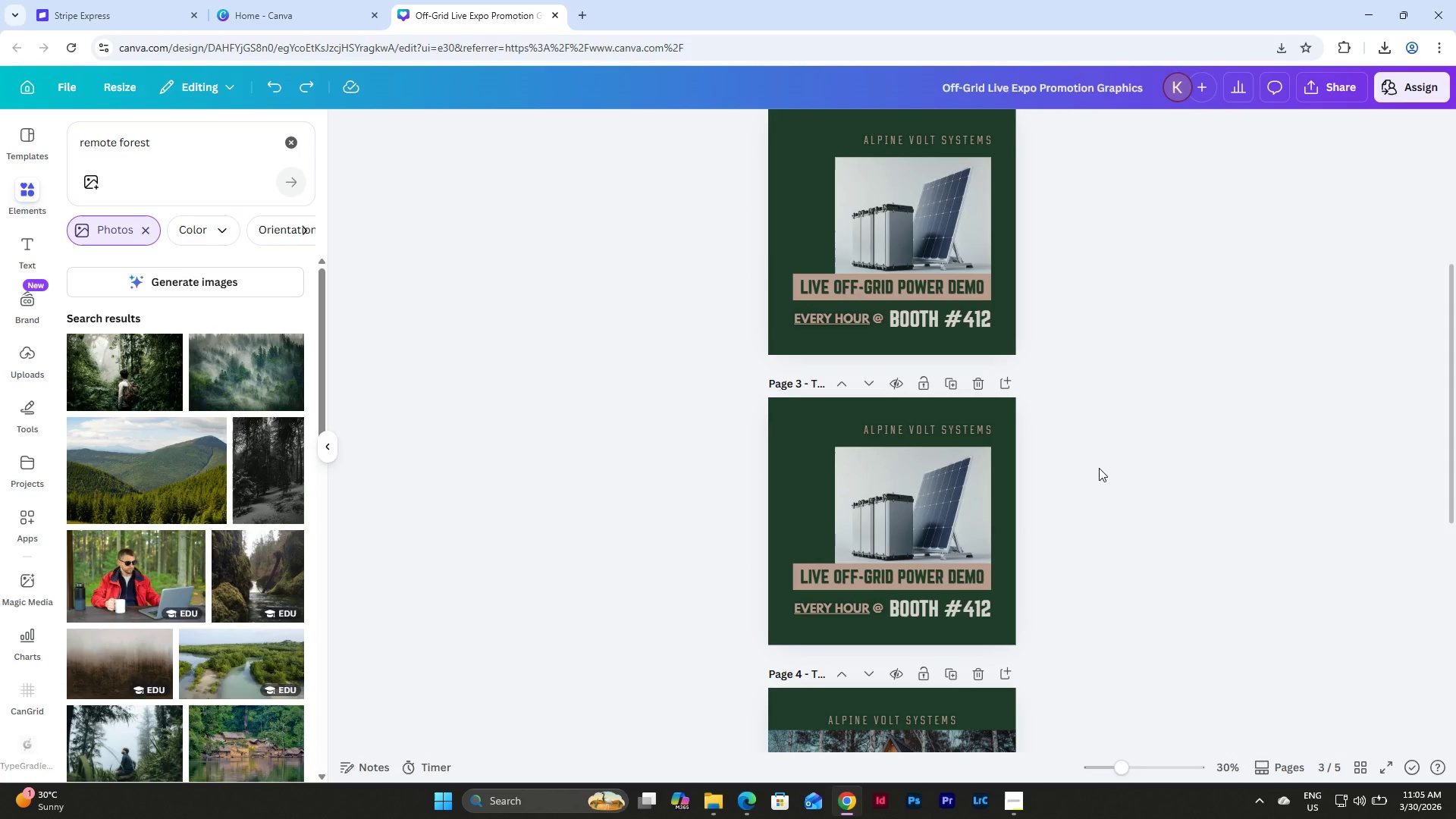 
key(Control+Z)
 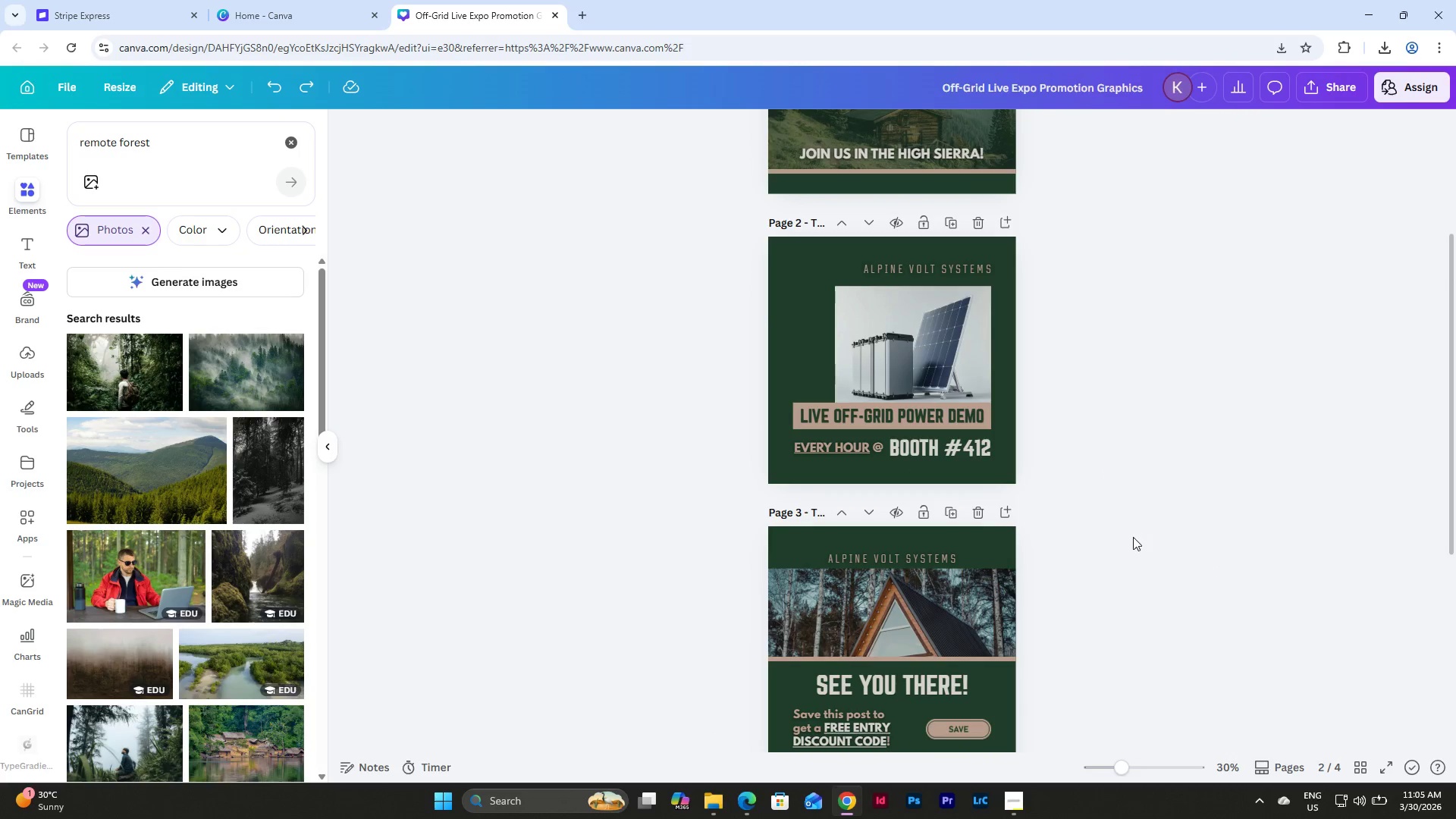 
scroll: coordinate [1135, 548], scroll_direction: up, amount: 6.0
 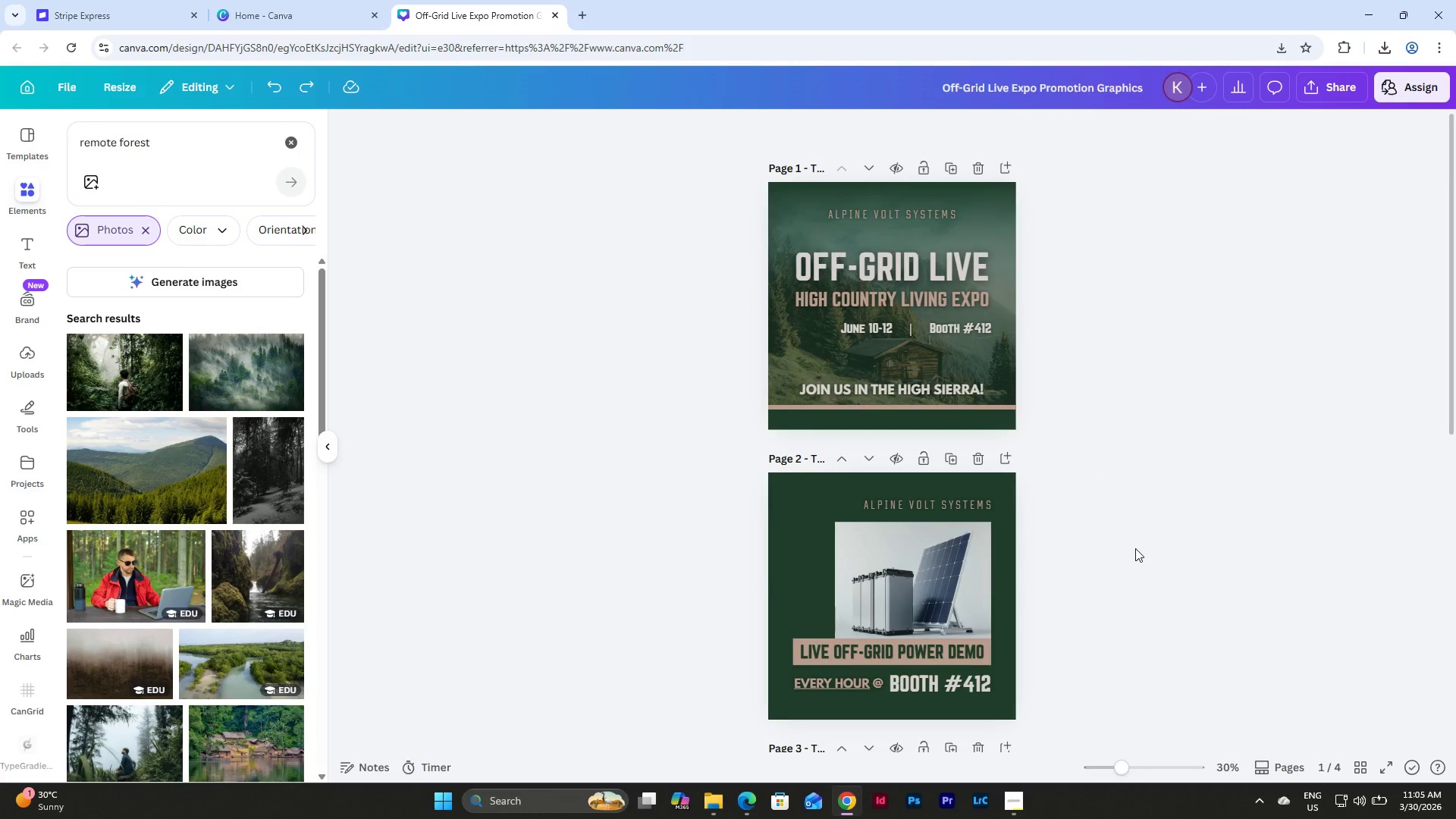 
scroll: coordinate [1135, 548], scroll_direction: down, amount: 7.0
 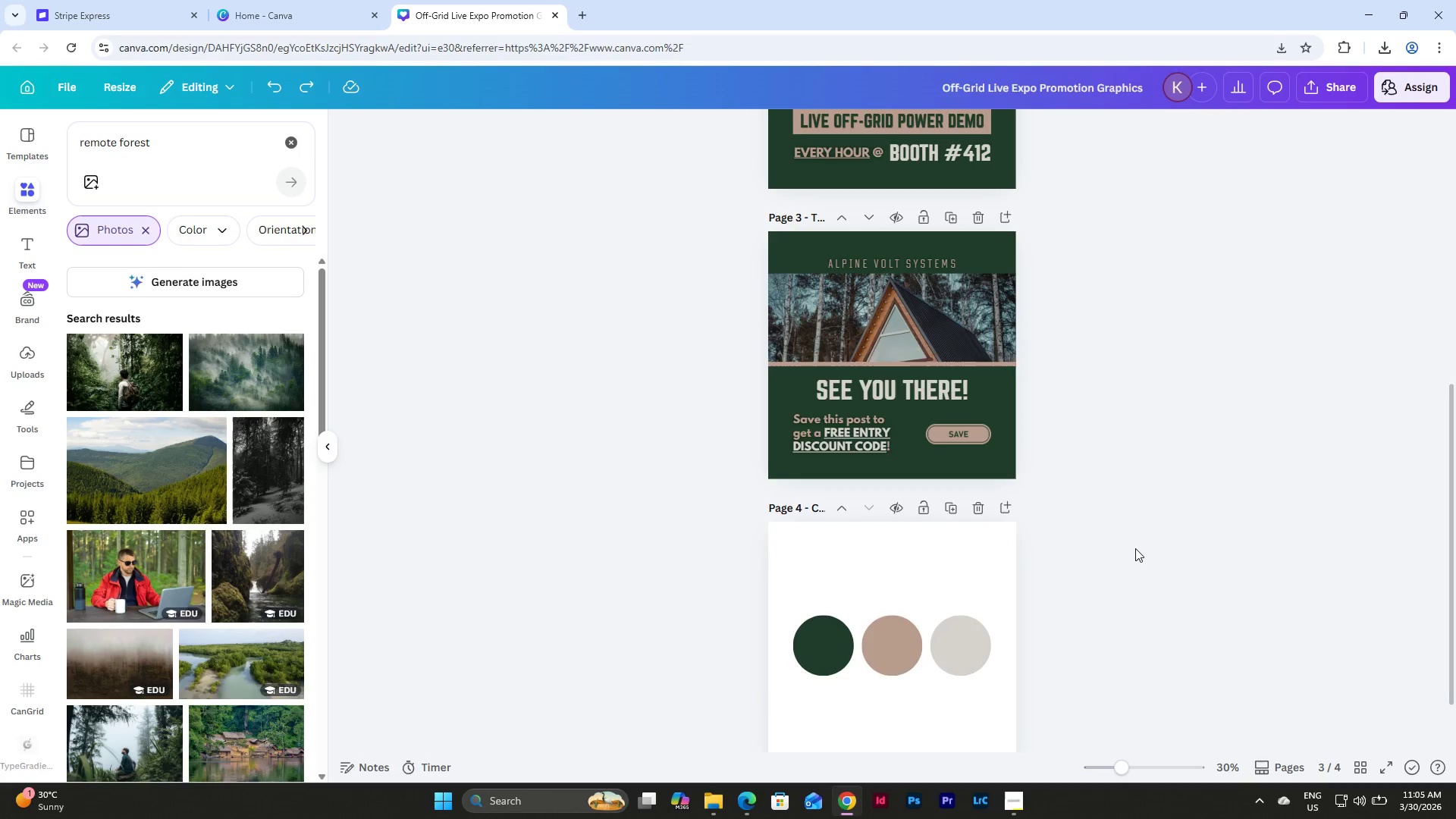 
scroll: coordinate [1135, 548], scroll_direction: up, amount: 4.0